 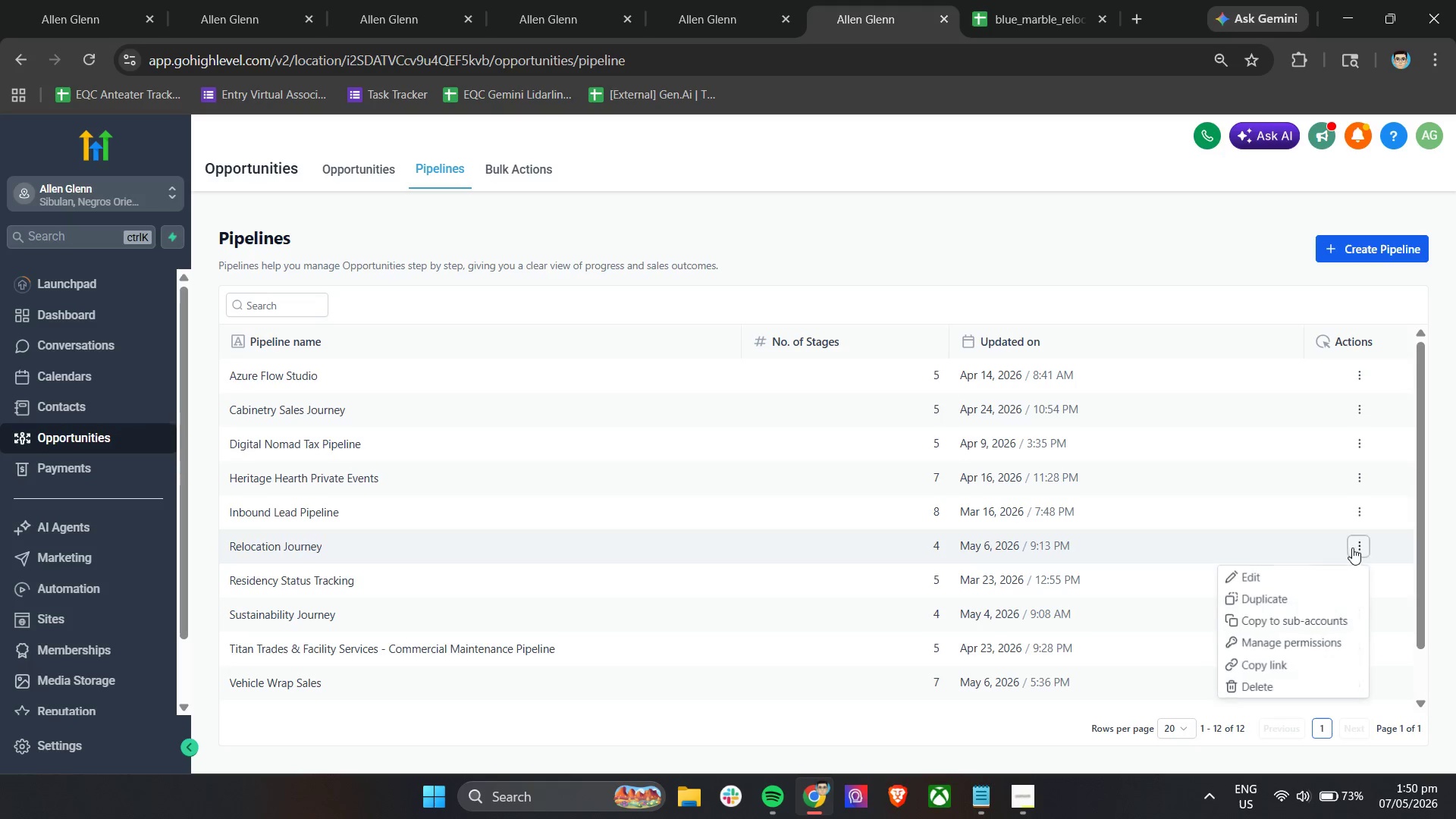 
left_click([1316, 576])
 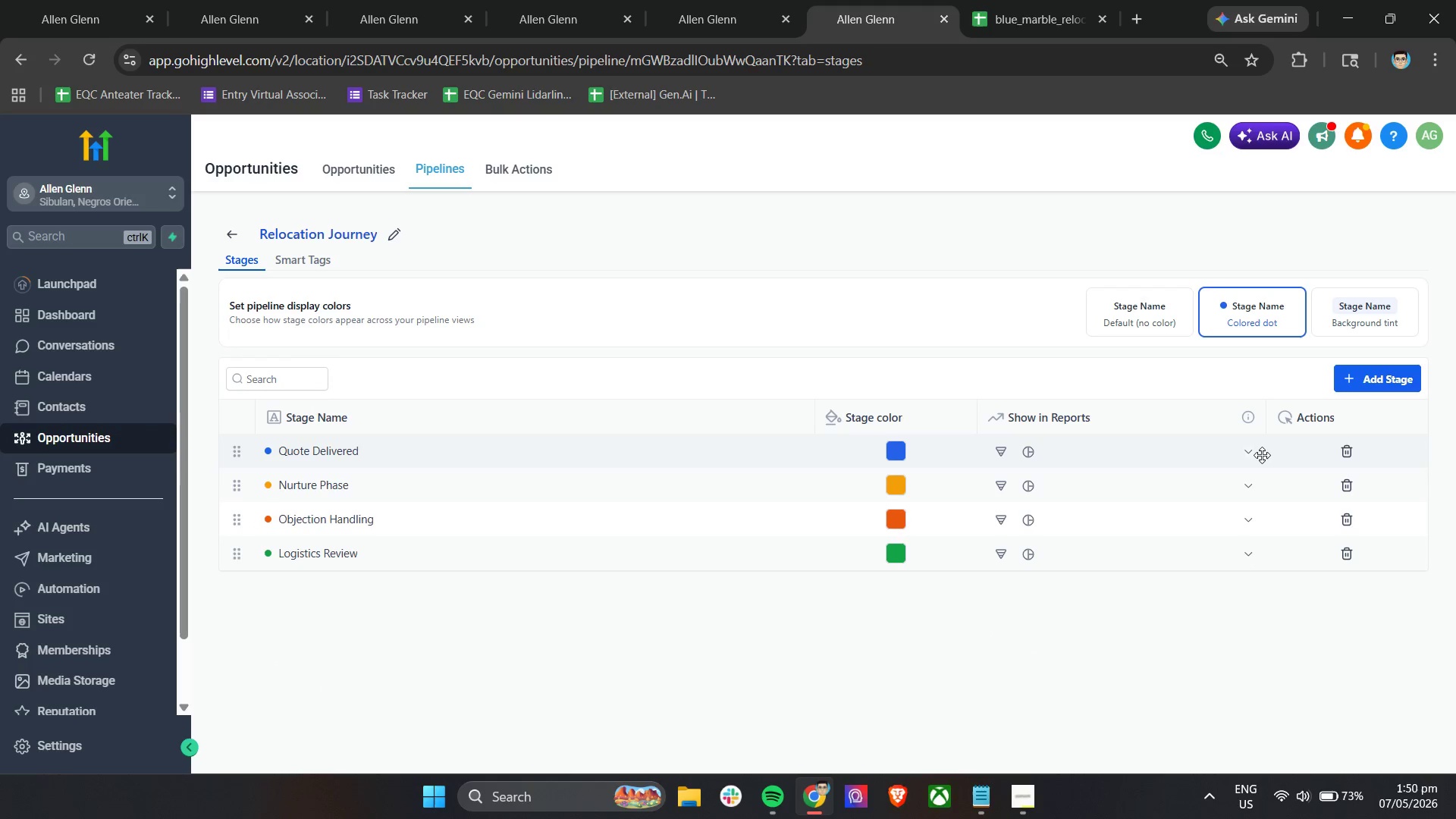 
left_click([1364, 376])
 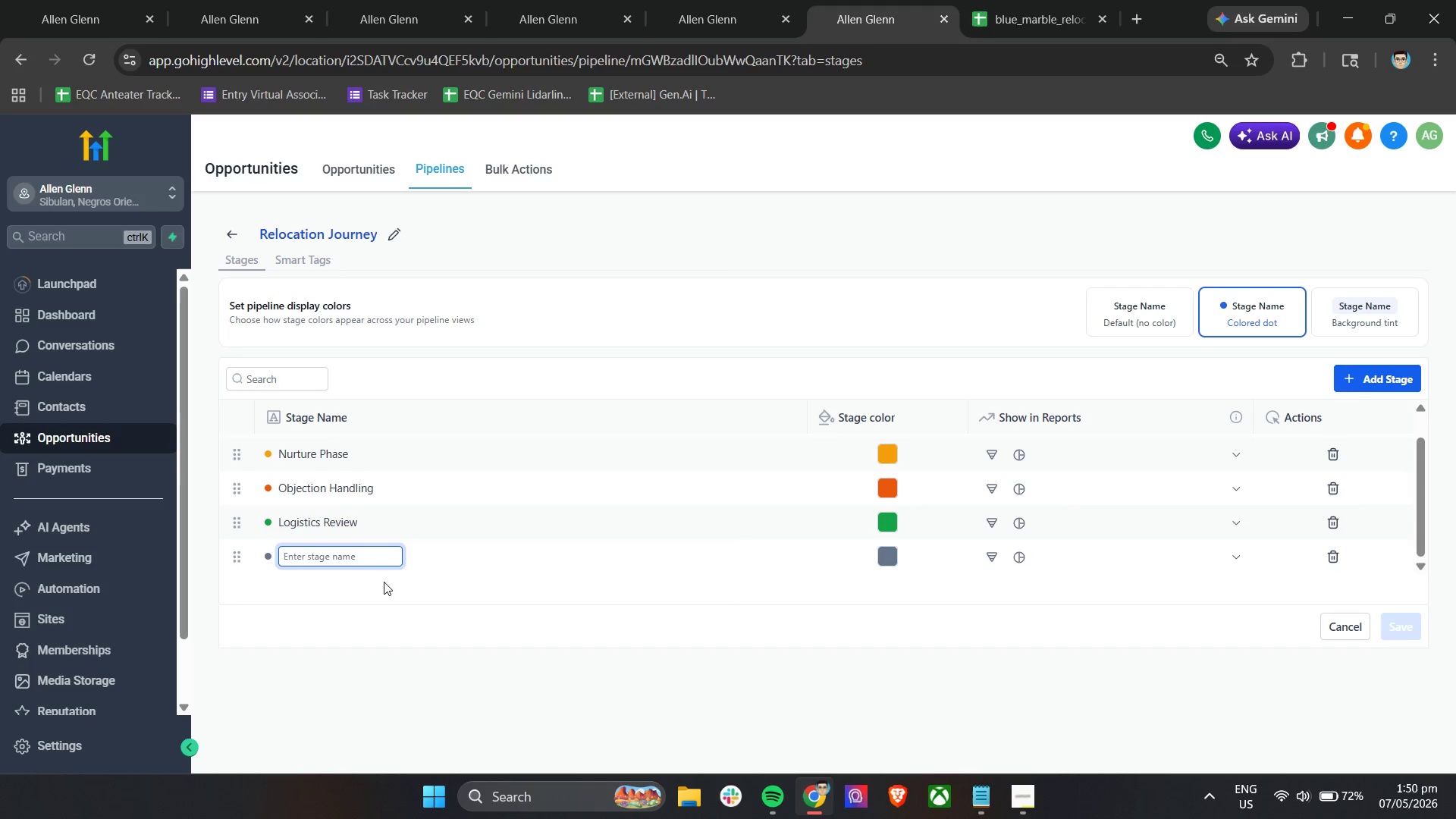 
hold_key(key=ShiftLeft, duration=0.48)
 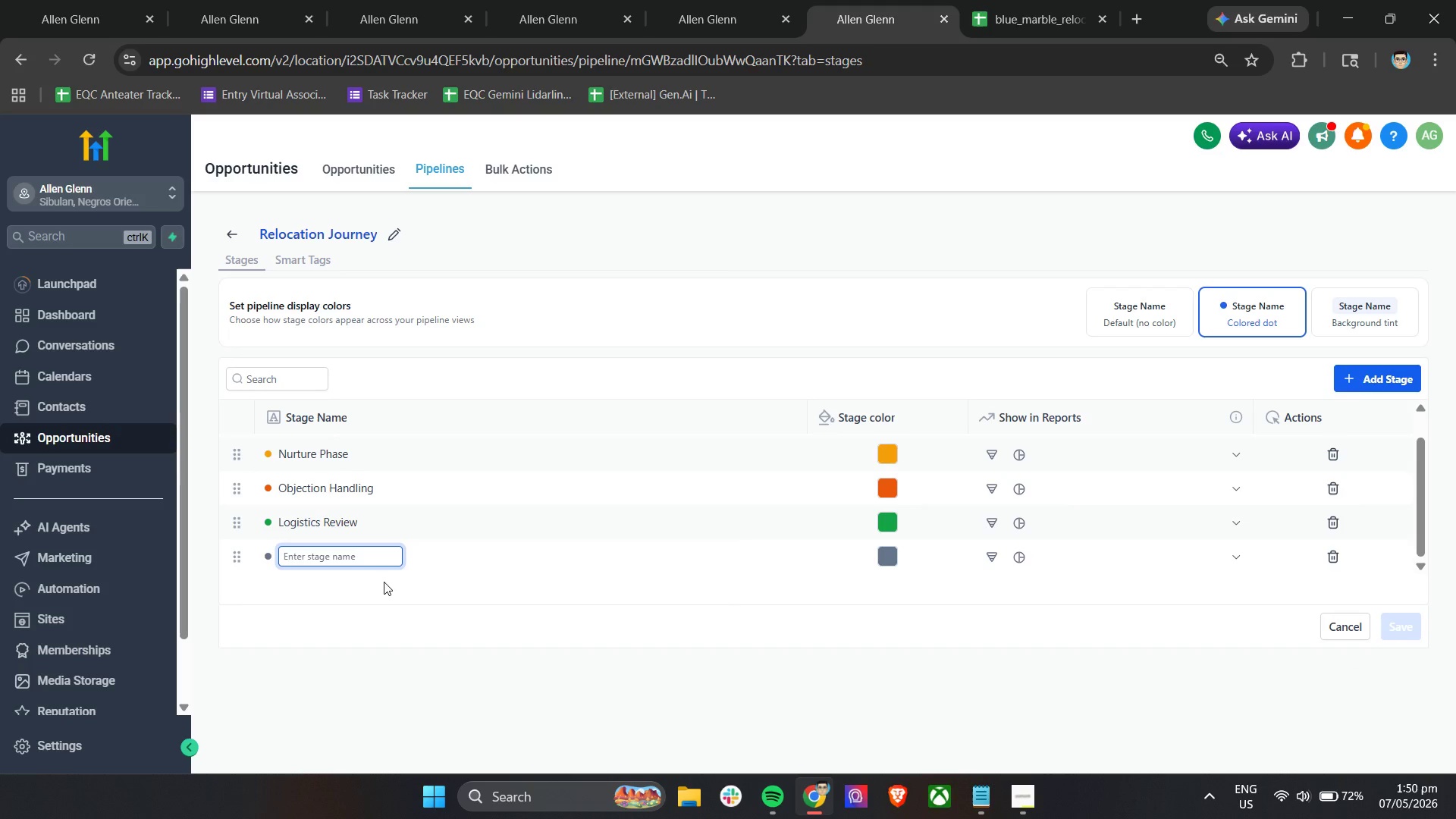 
type(nUT)
key(Backspace)
key(Backspace)
key(Backspace)
type(Nuture - )
key(Backspace)
key(Backspace)
key(Backspace)
key(Backspace)
key(Backspace)
key(Backspace)
key(Backspace)
type(rture - Insurac)
key(Backspace)
type(nce Guidanve)
key(Backspace)
key(Backspace)
type(ce)
 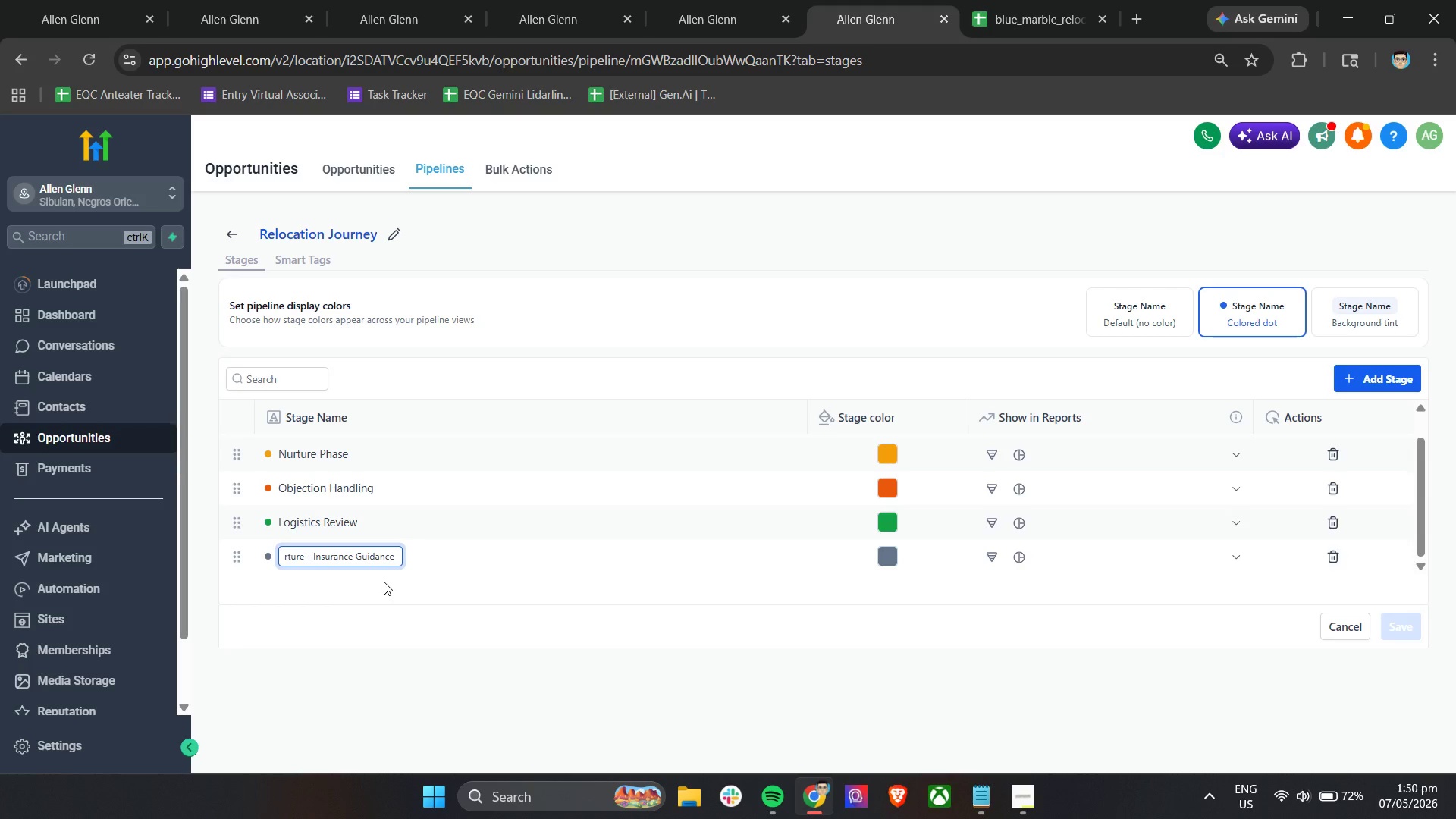 
left_click([406, 607])
 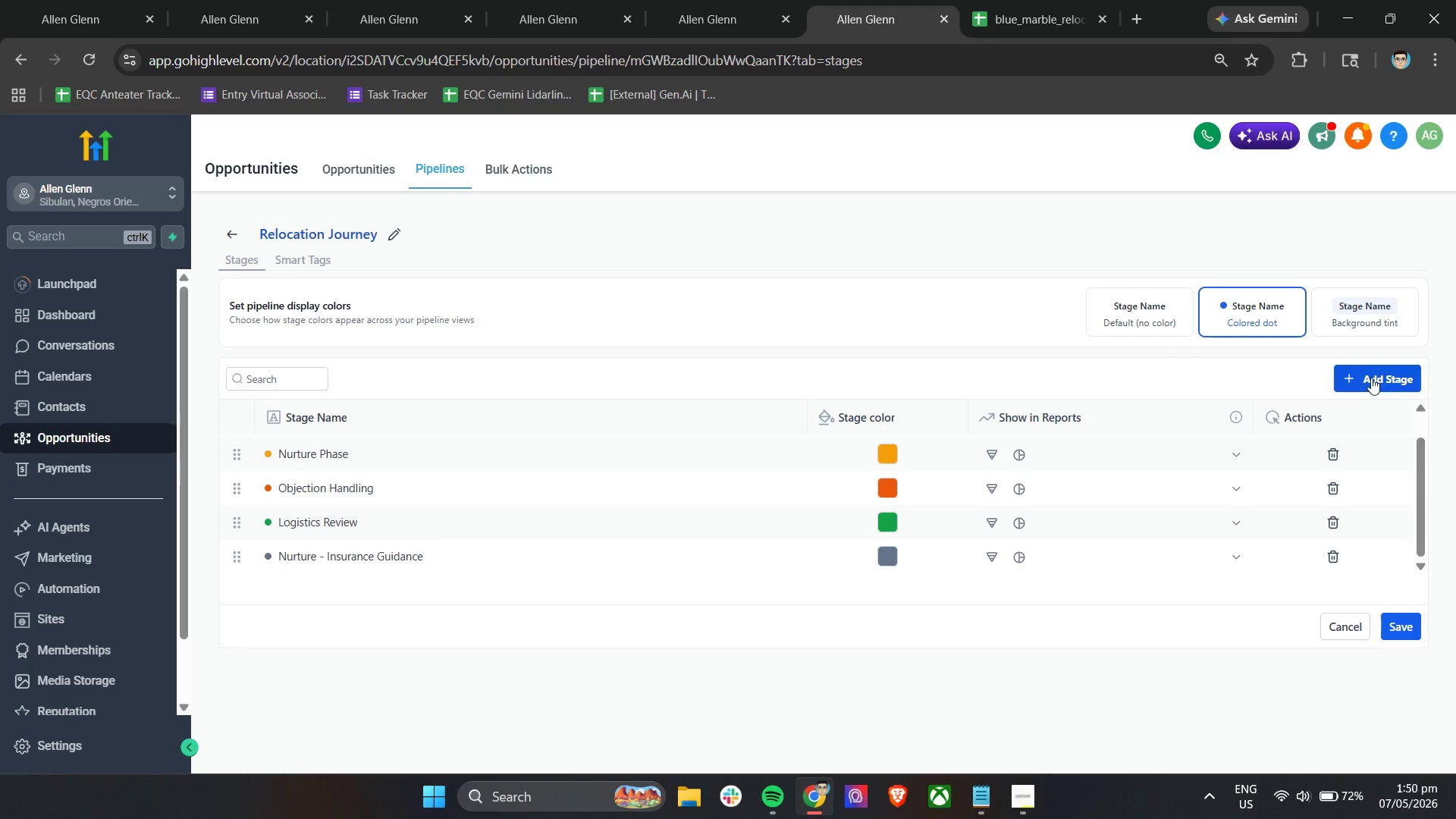 
left_click([1373, 377])
 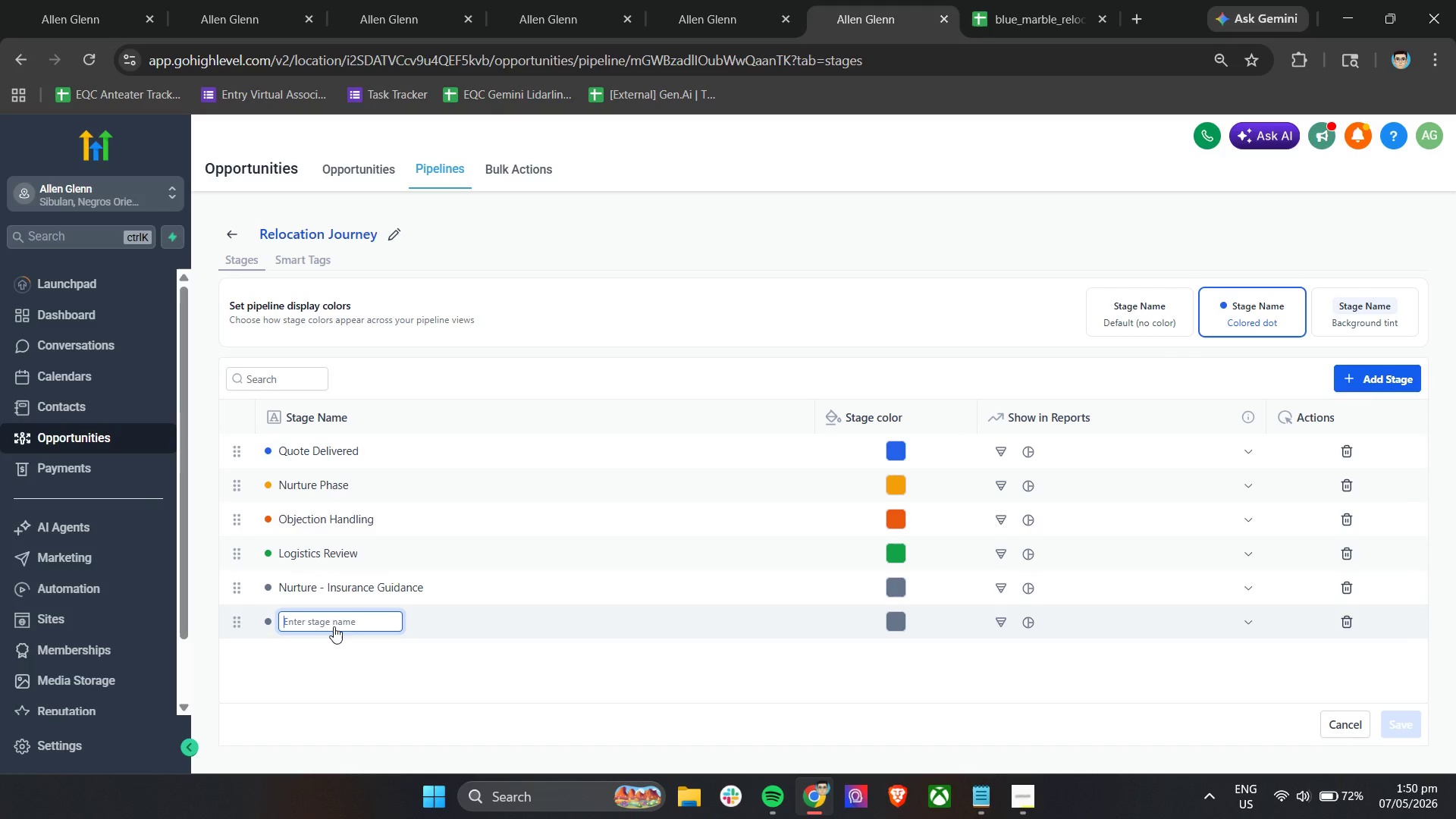 
type(Nut)
key(Backspace)
type(rture plann)
key(Backspace)
key(Backspace)
key(Backspace)
key(Backspace)
key(Backspace)
type(Planning)
 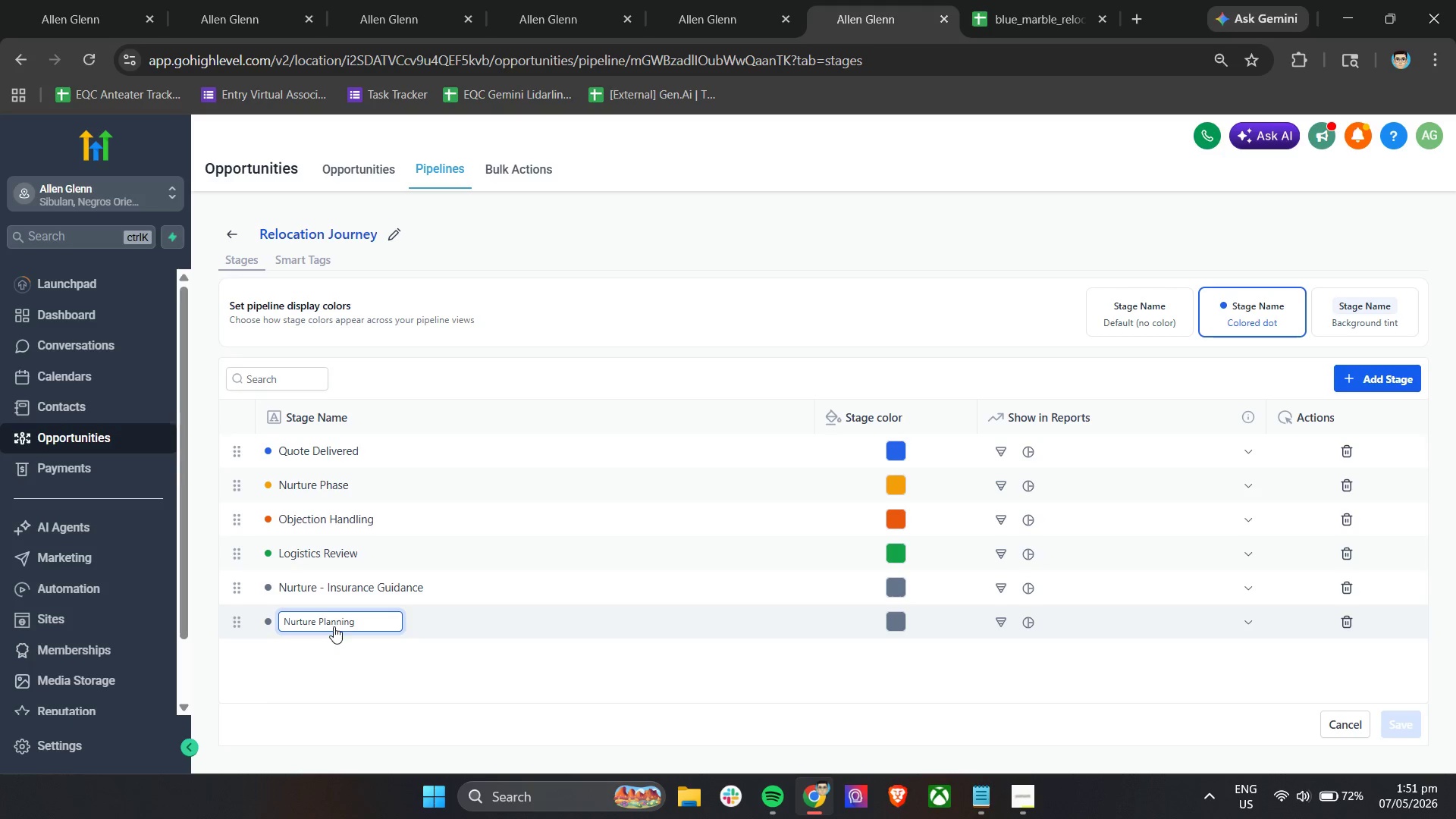 
left_click_drag(start_coordinate=[237, 588], to_coordinate=[243, 514])
 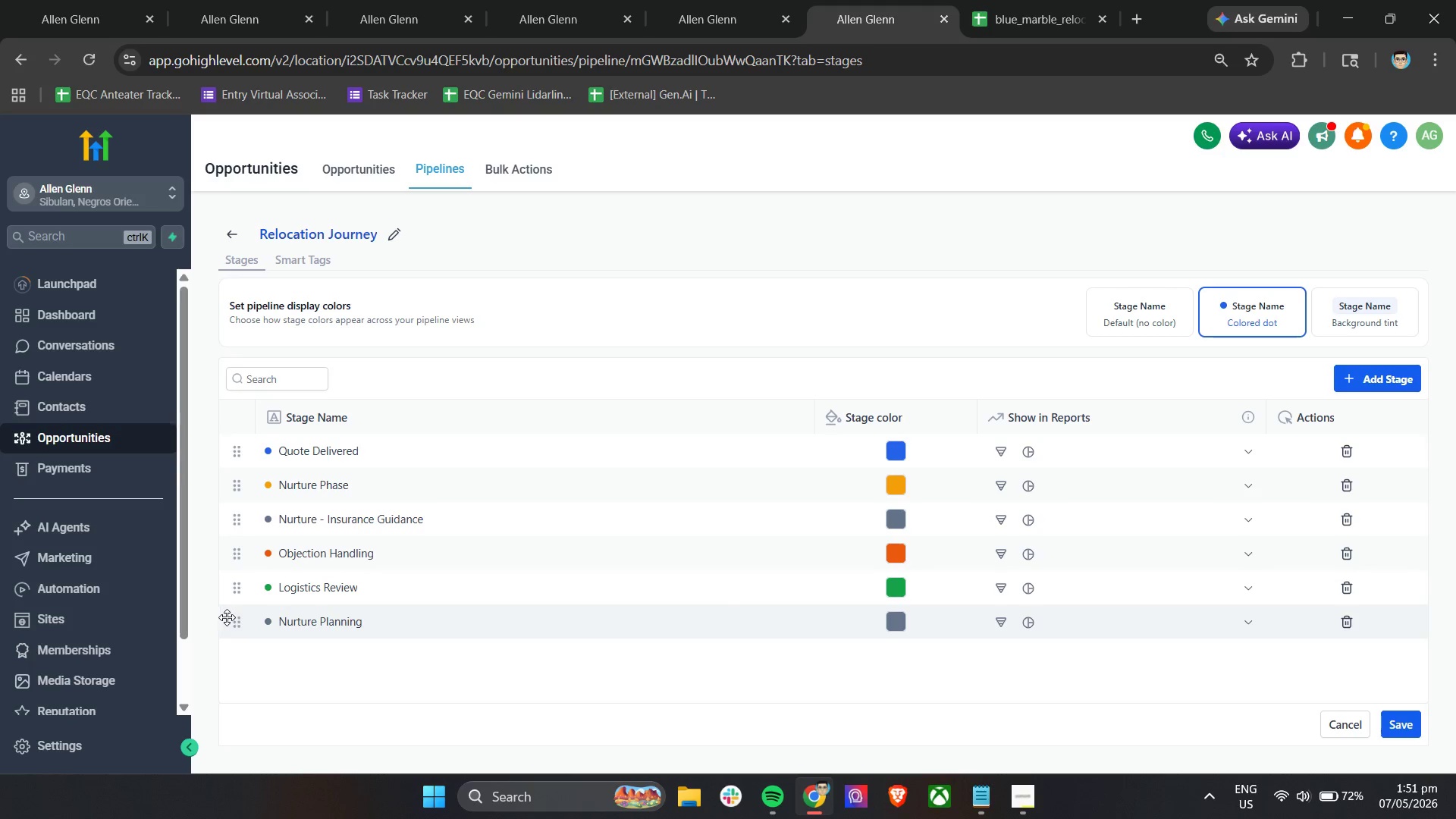 
left_click_drag(start_coordinate=[234, 624], to_coordinate=[237, 544])
 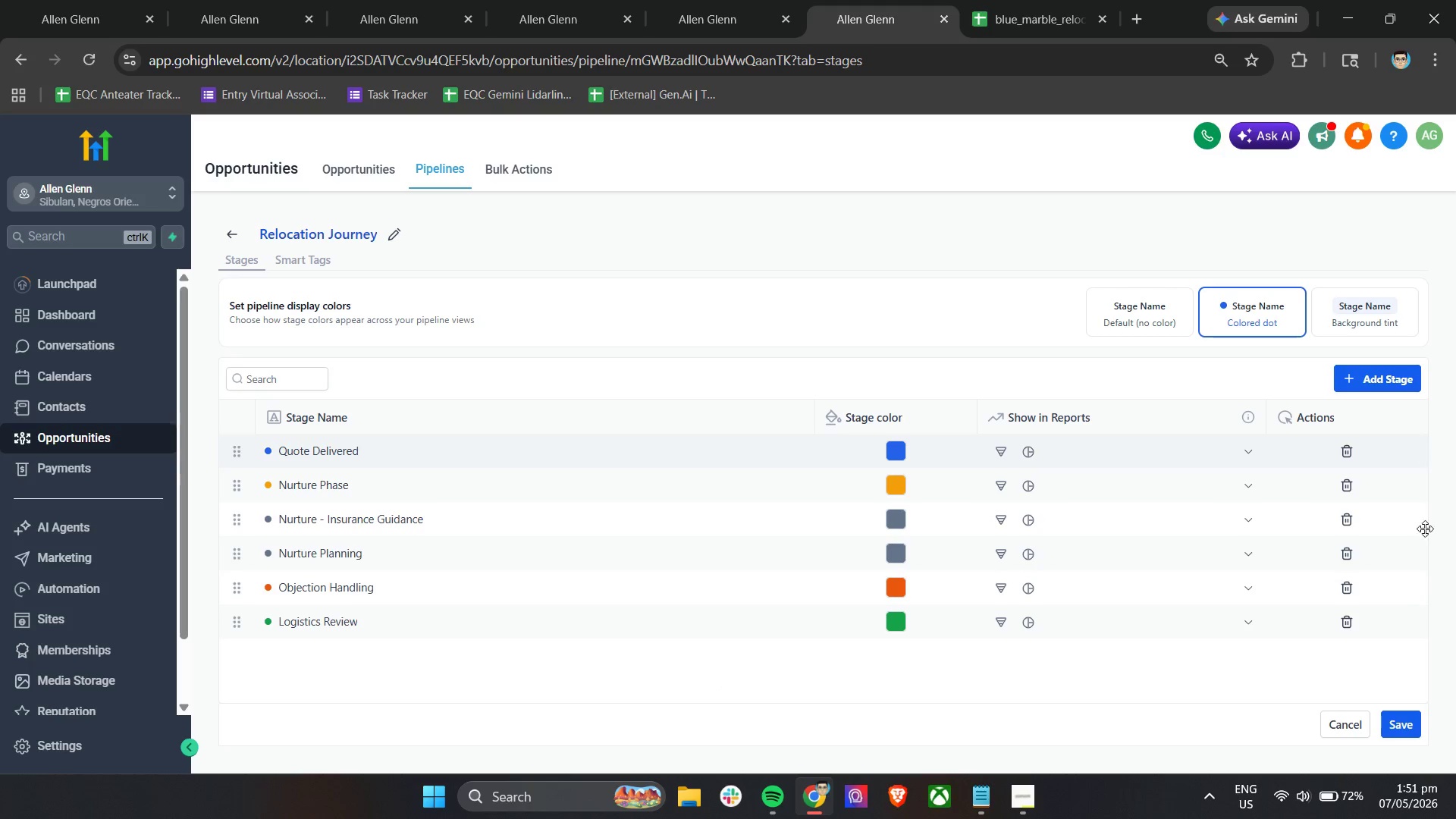 
left_click([1392, 724])
 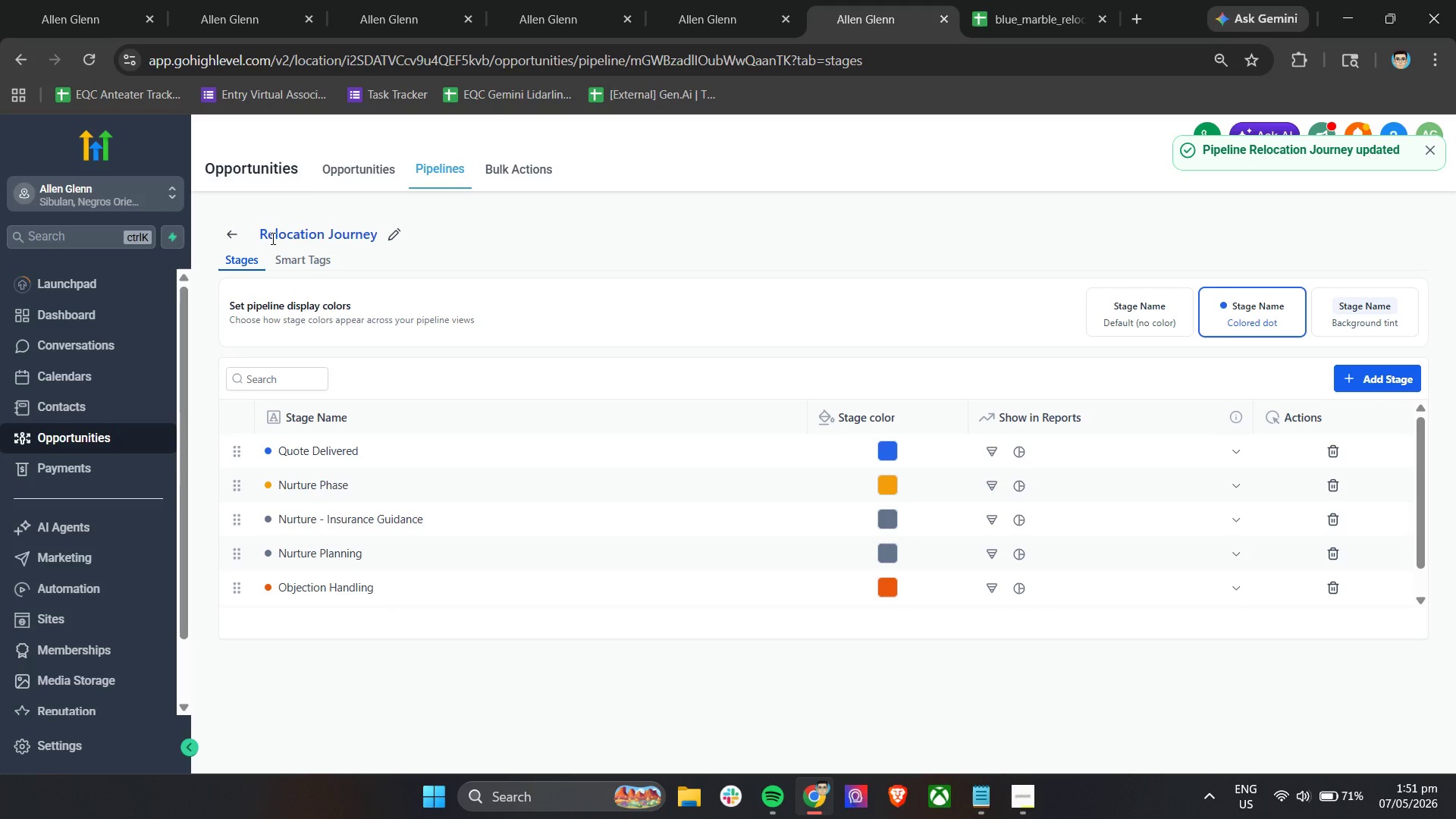 
left_click([234, 239])
 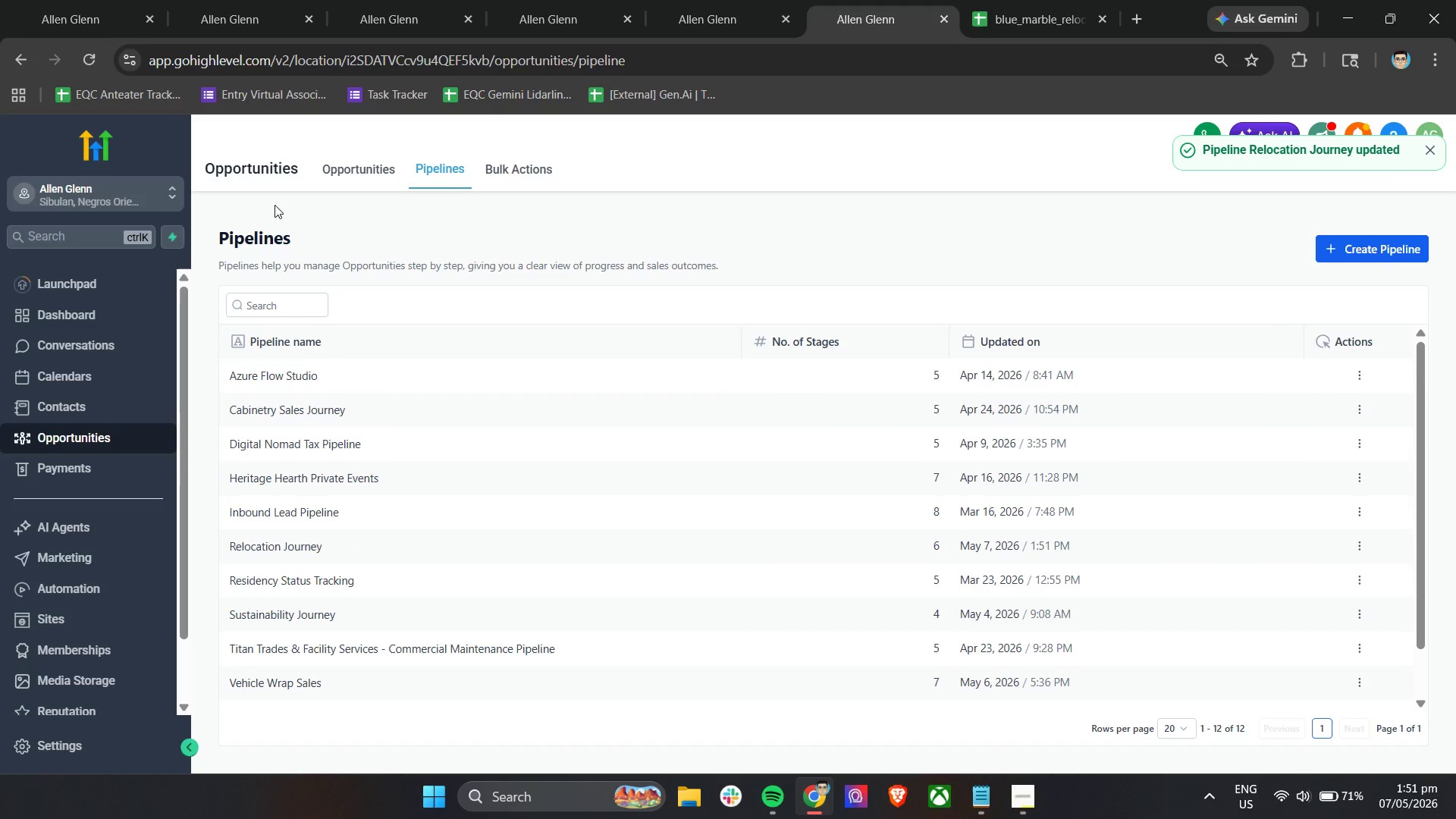 
left_click([332, 176])
 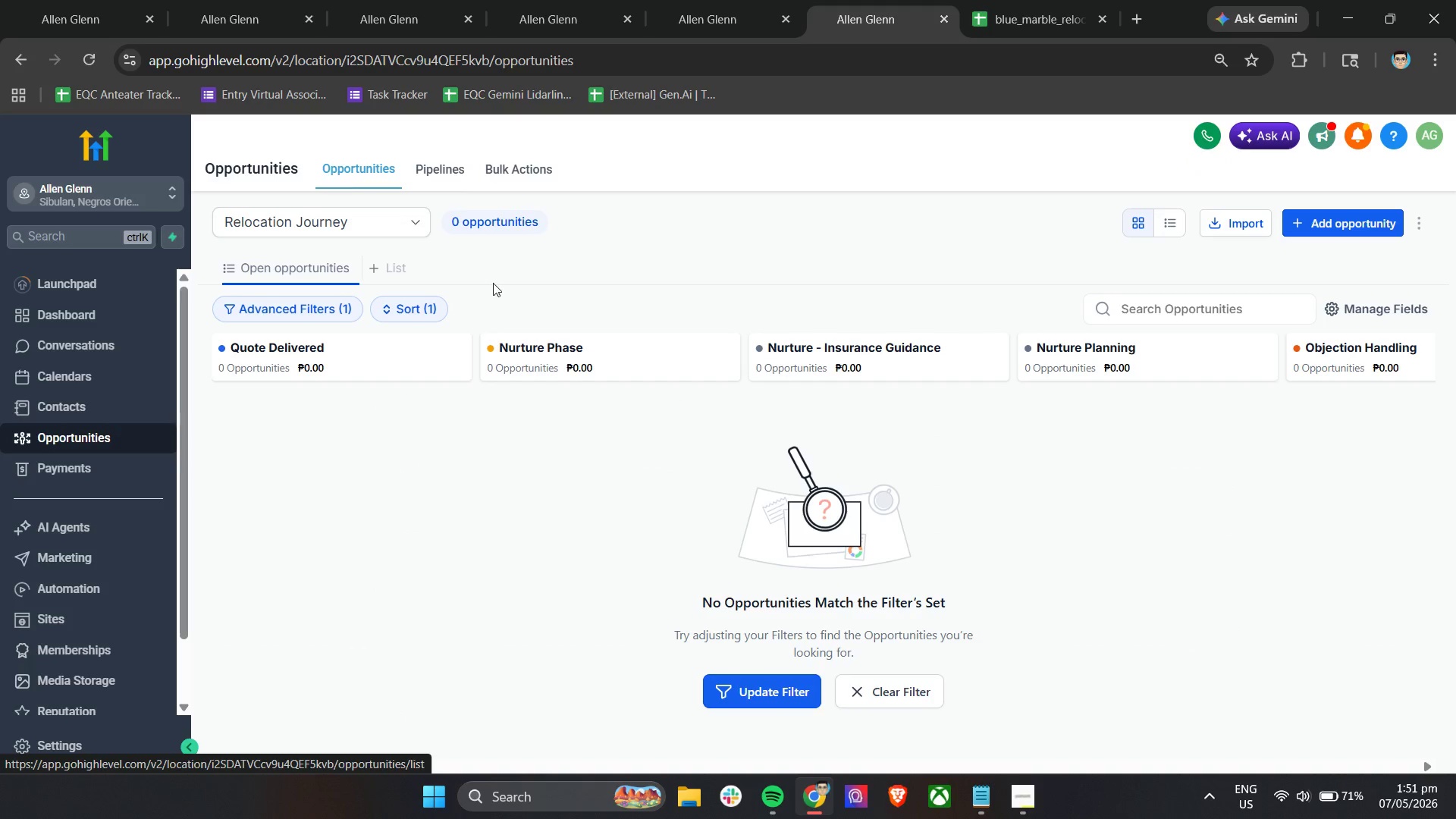 
hold_key(key=ShiftLeft, duration=0.58)
scroll: coordinate [805, 473], scroll_direction: down, amount: 5.0
 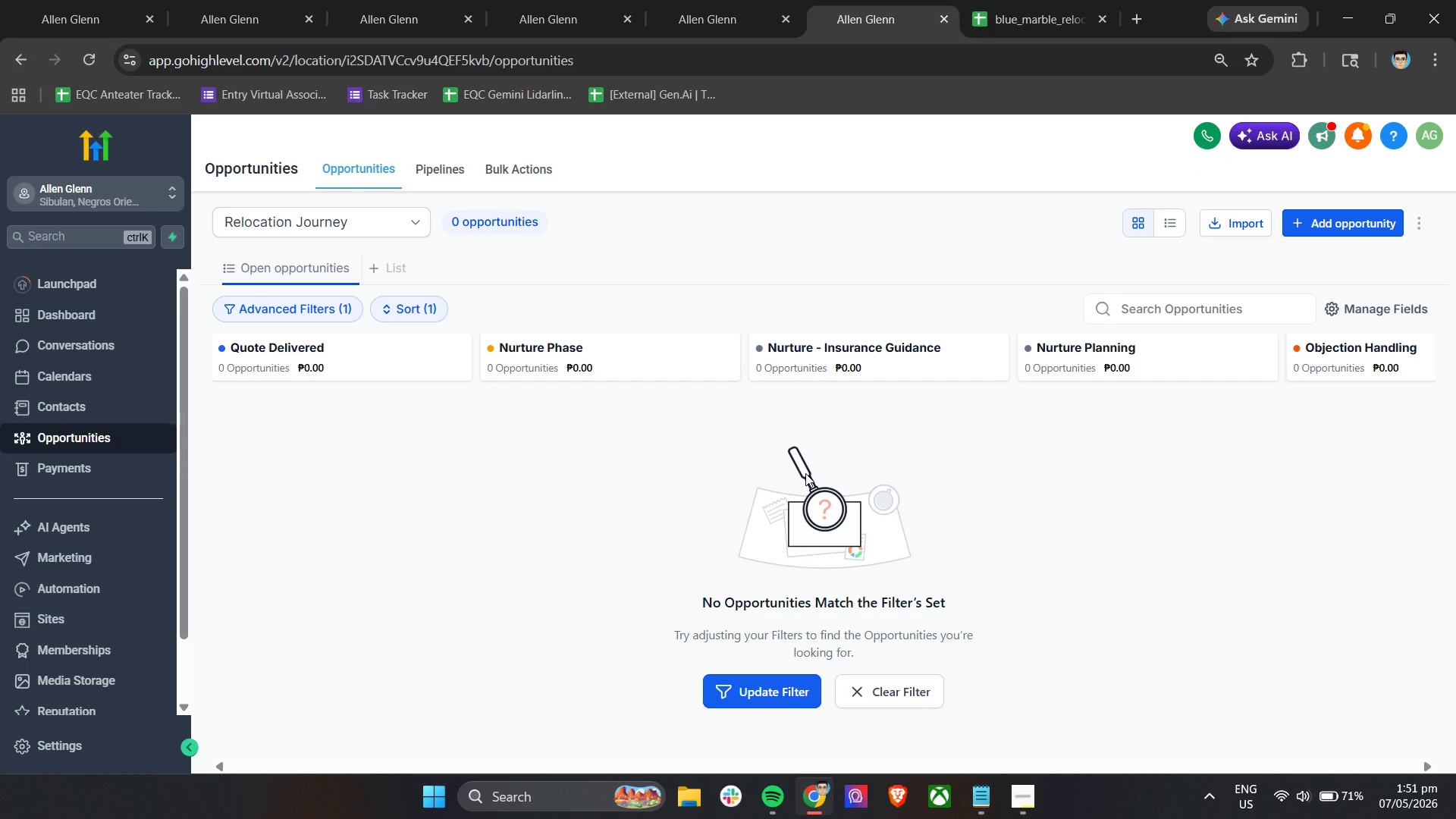 
hold_key(key=ShiftLeft, duration=0.64)
 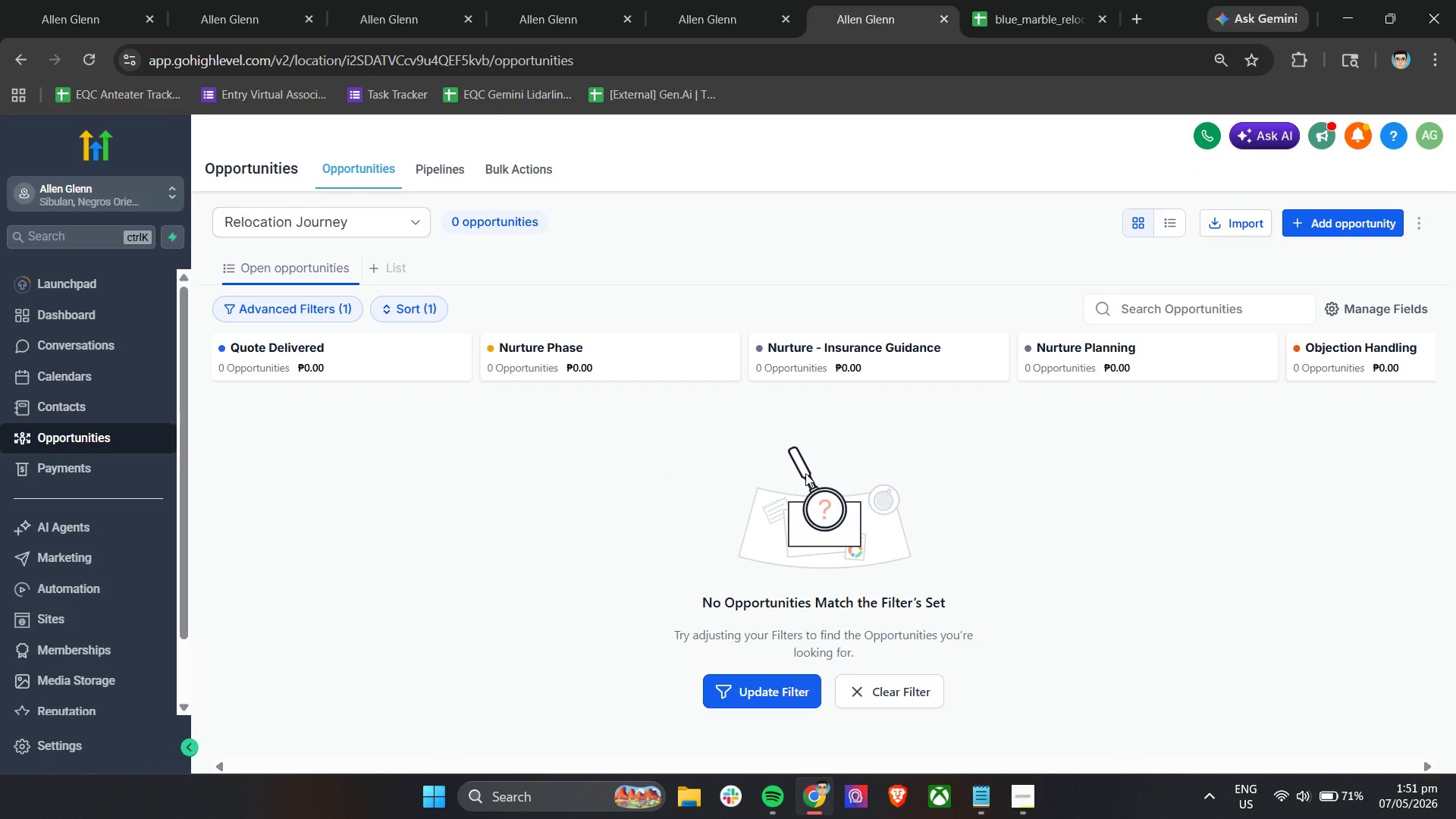 
scroll: coordinate [805, 473], scroll_direction: up, amount: 5.0
 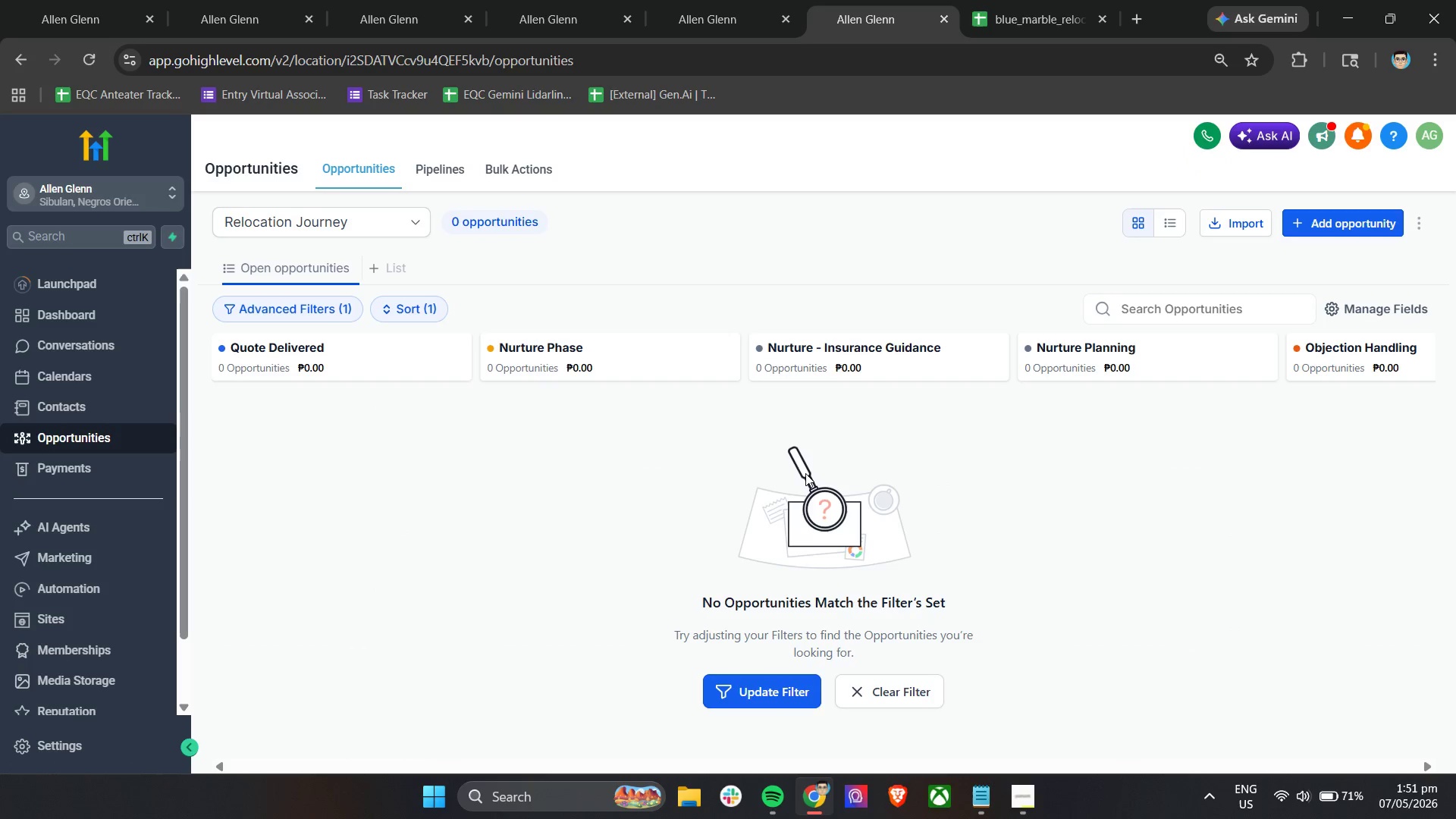 
hold_key(key=ShiftLeft, duration=2.23)
scroll: coordinate [1288, 374], scroll_direction: down, amount: 5.0
 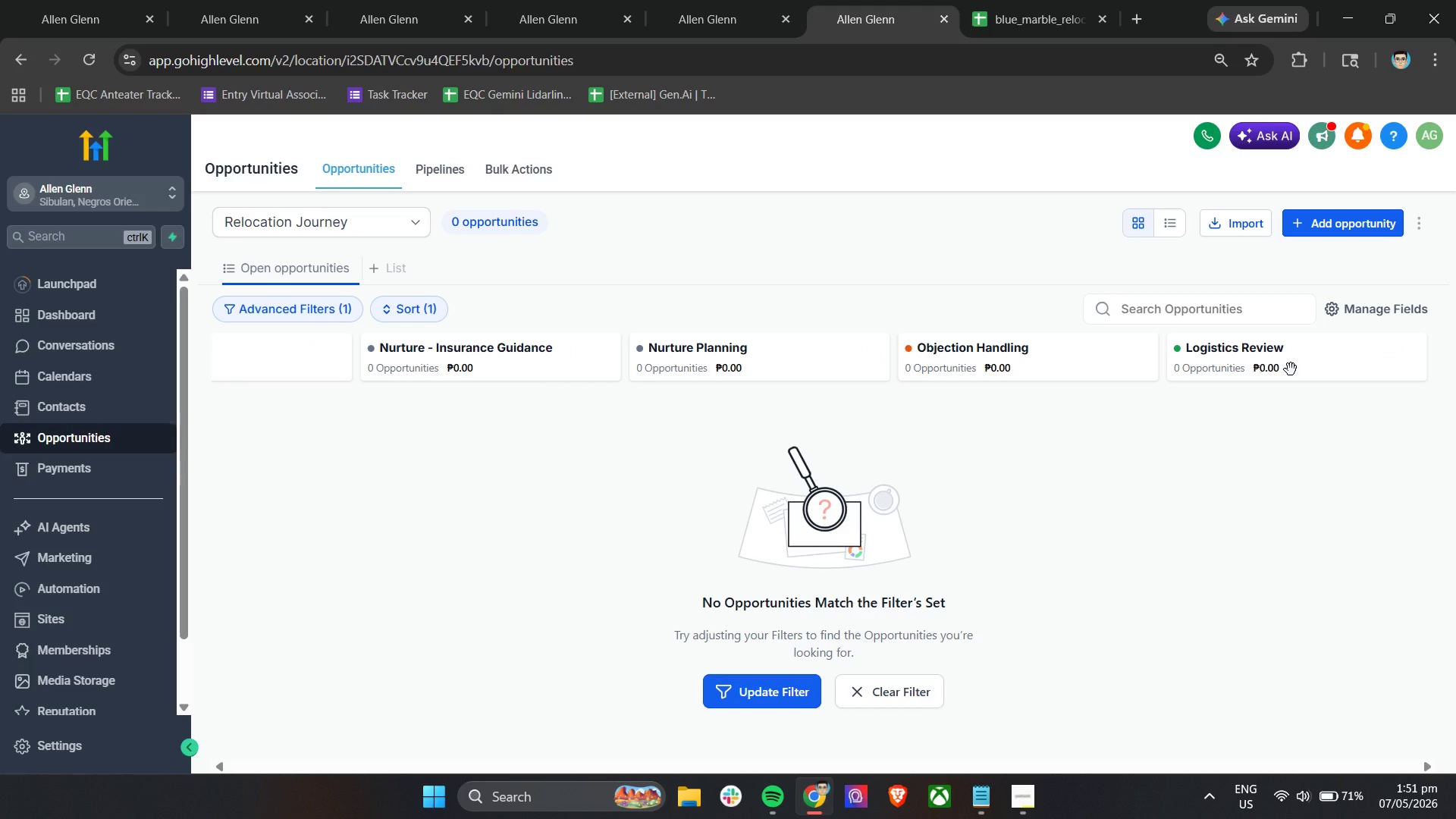 
scroll: coordinate [1291, 369], scroll_direction: up, amount: 10.0
 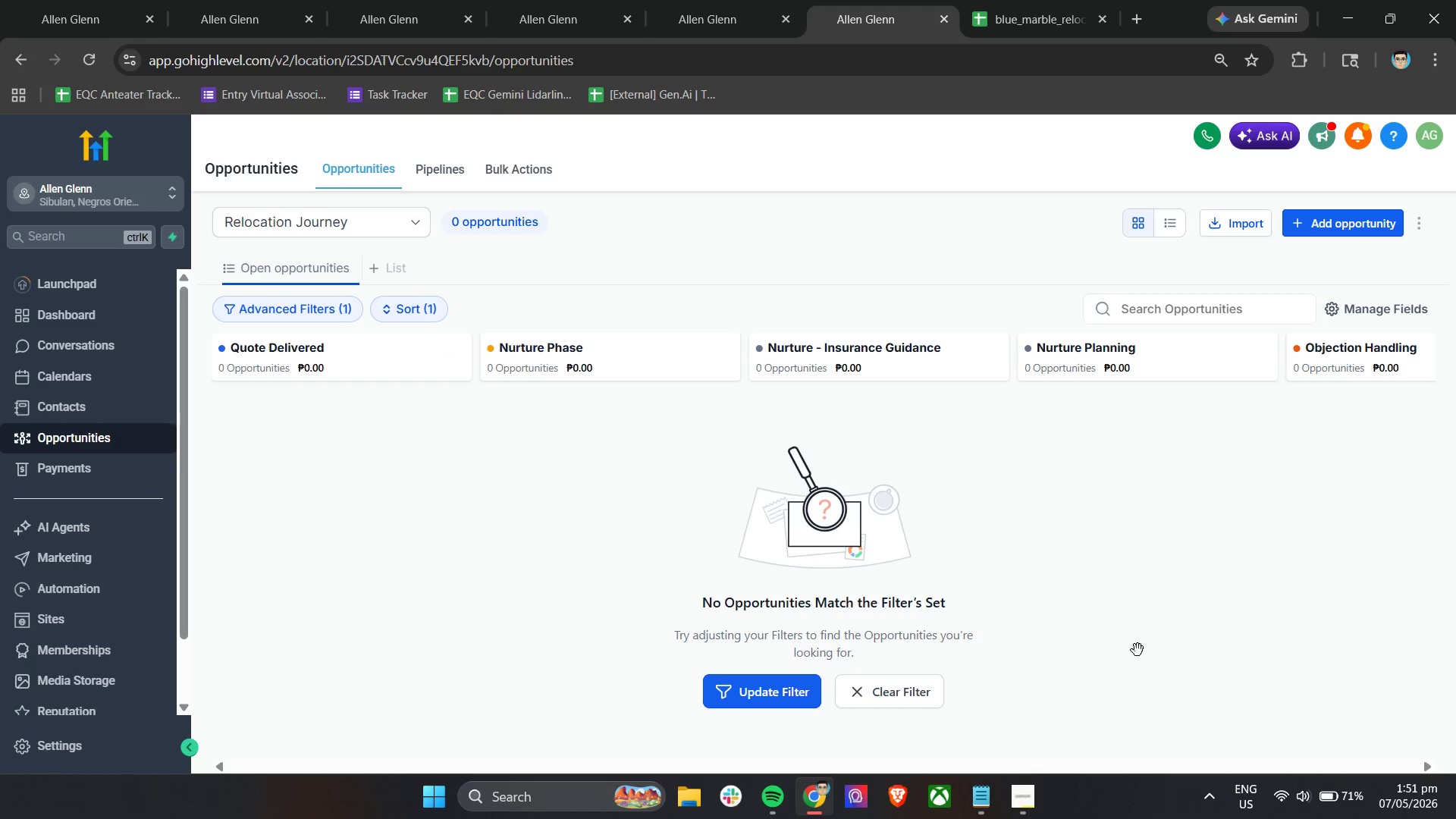 
left_click([1034, 796])